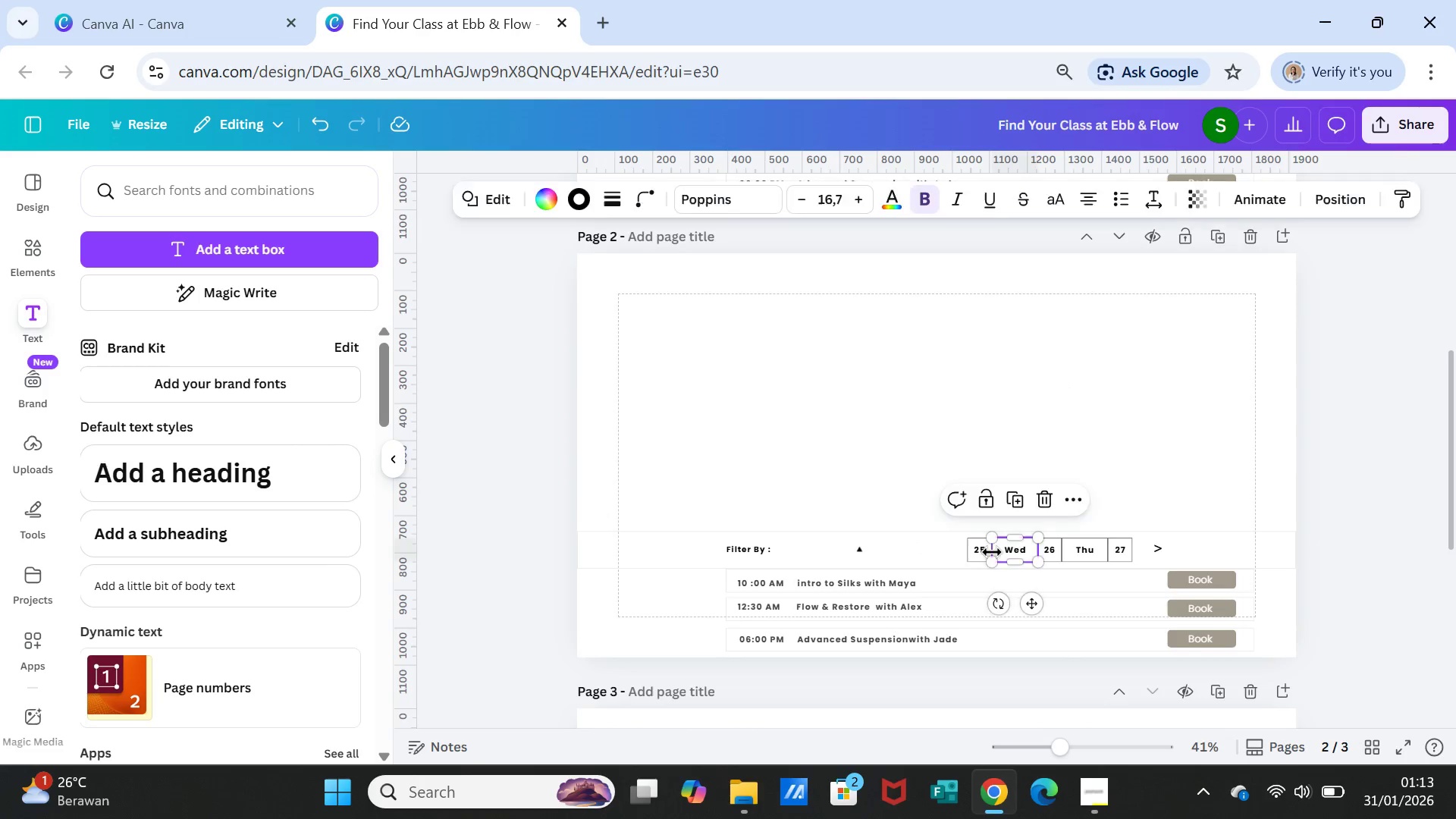 
left_click([992, 552])
 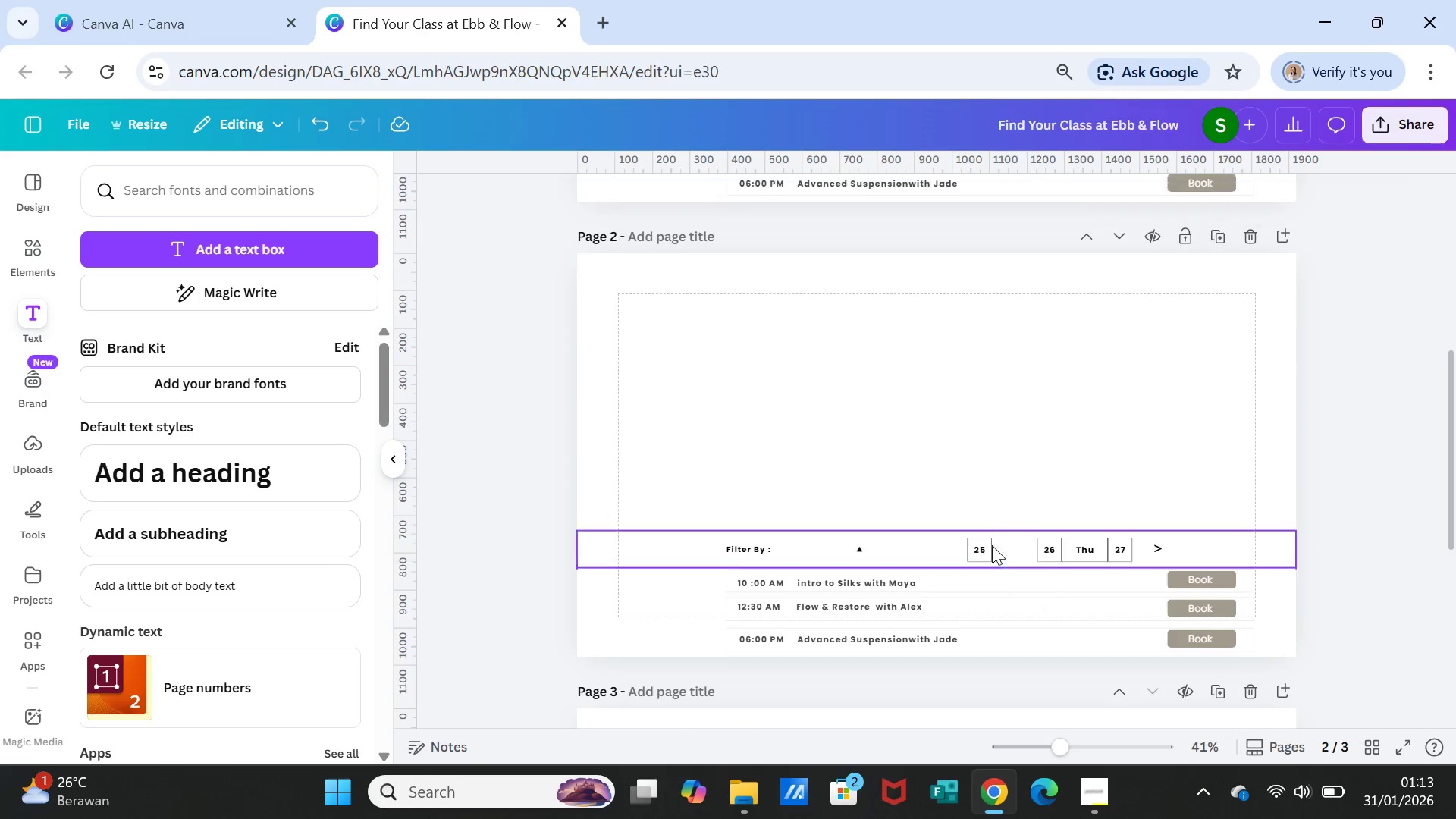 
key(Delete)
 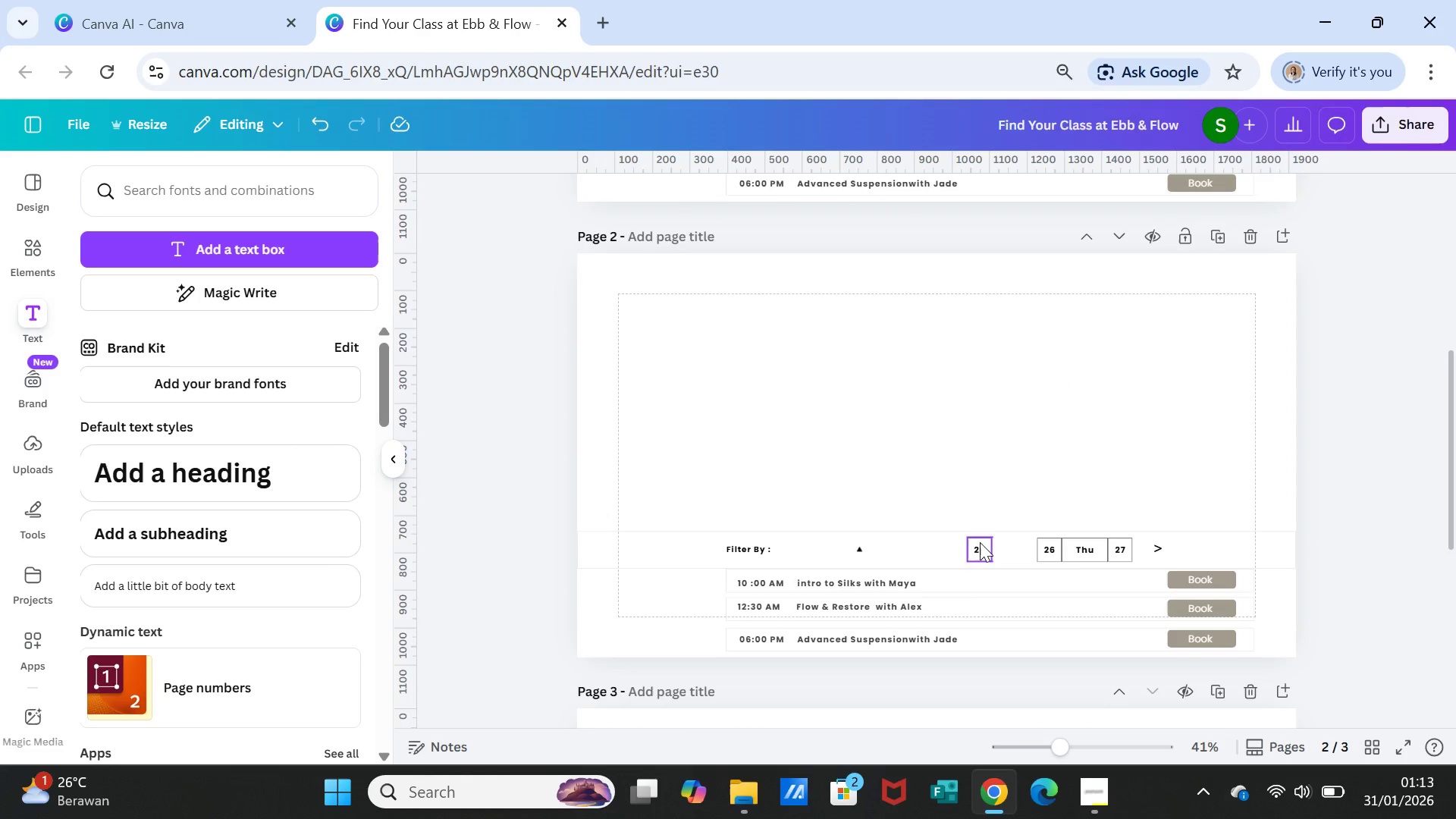 
left_click([977, 542])
 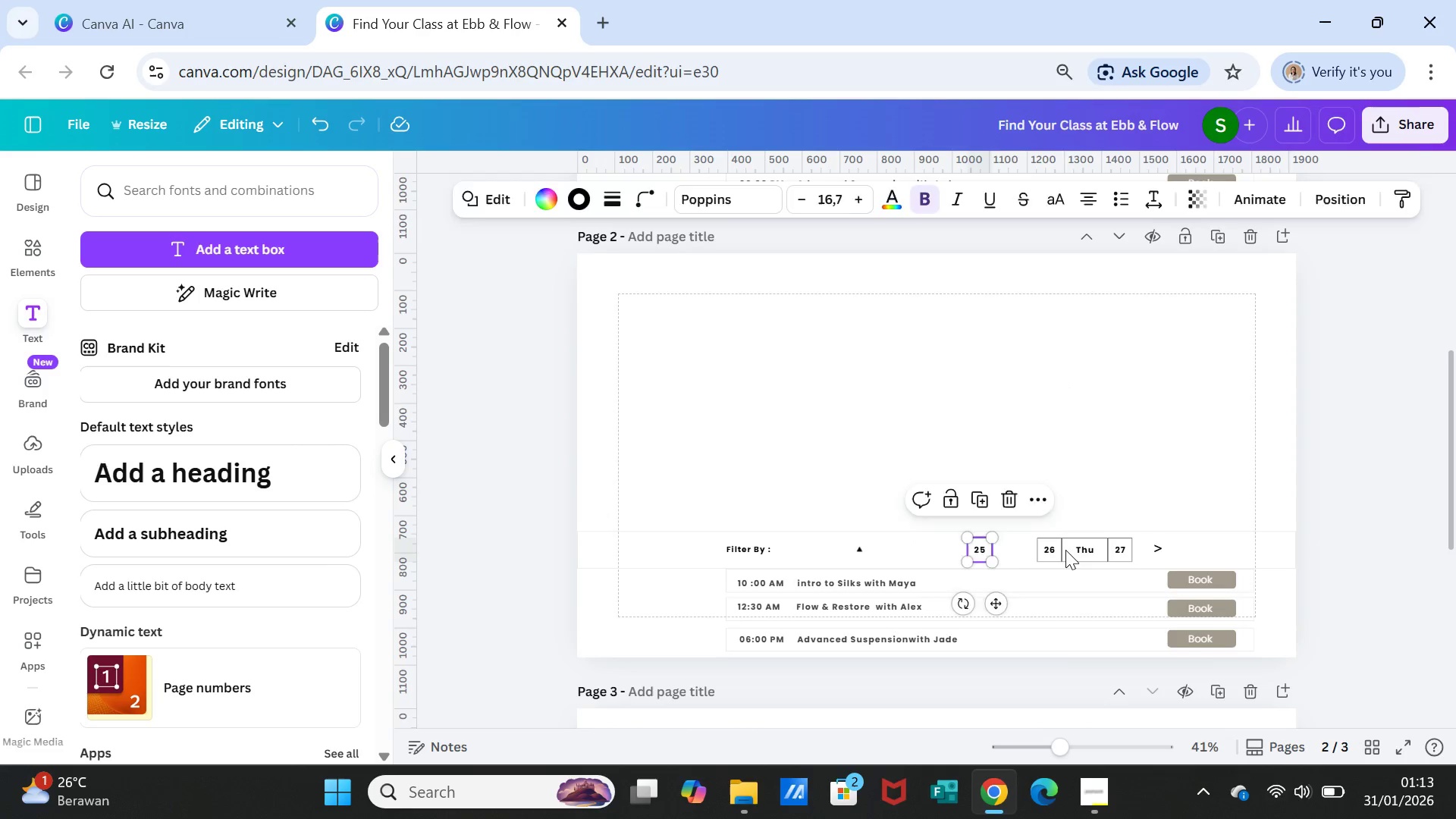 
key(Delete)
 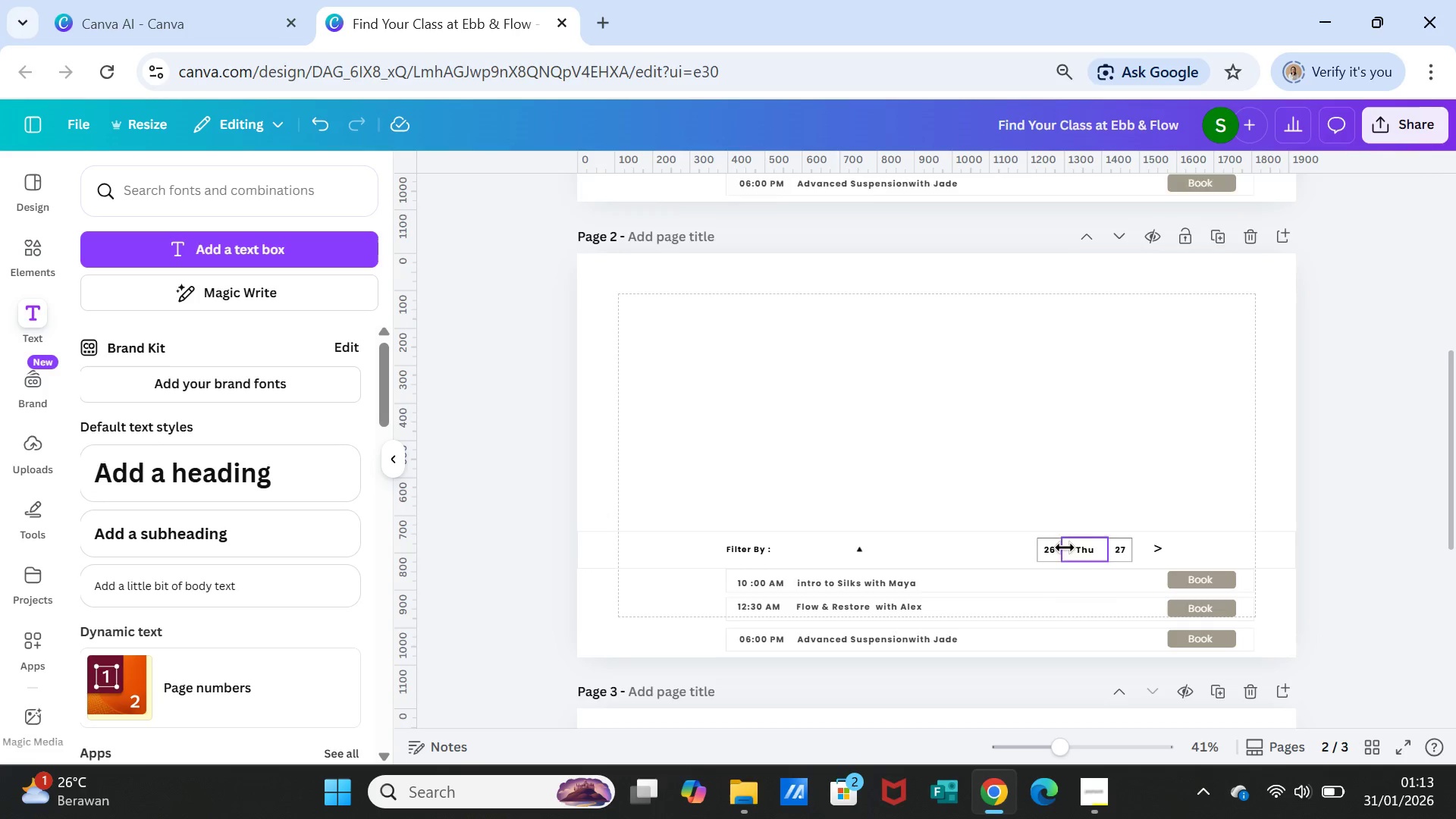 
left_click([1065, 548])
 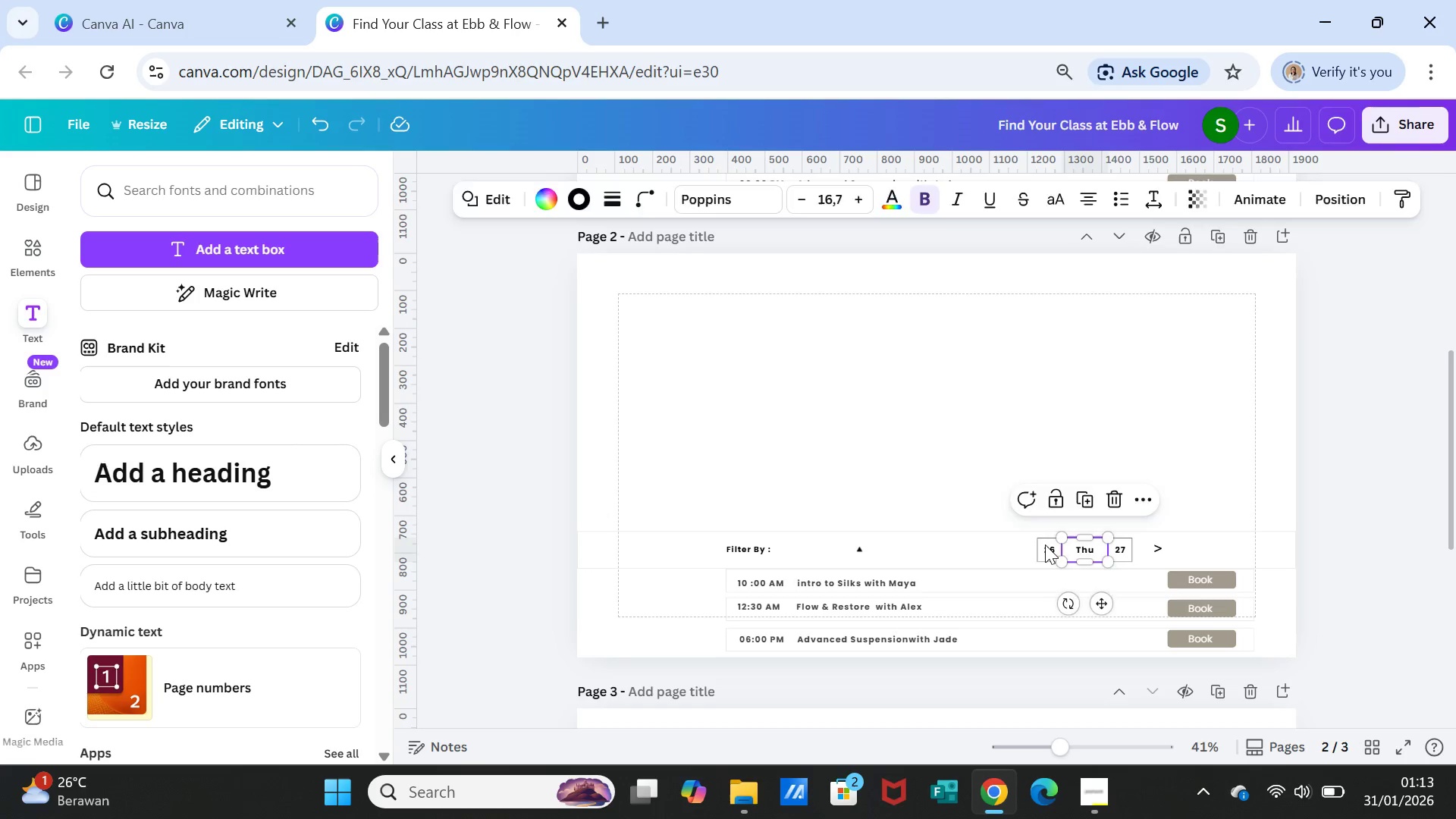 
key(Delete)
 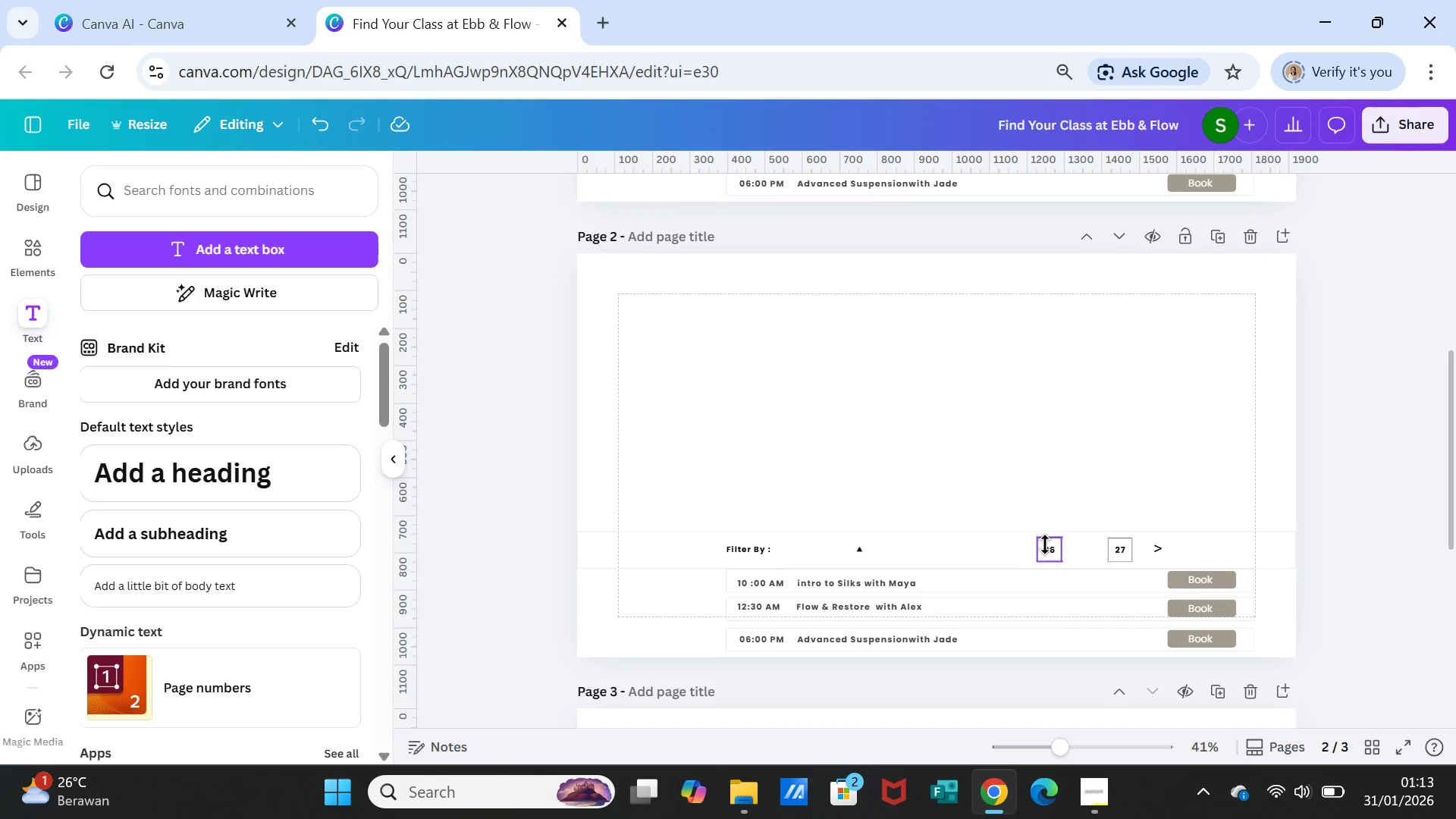 
left_click([1045, 544])
 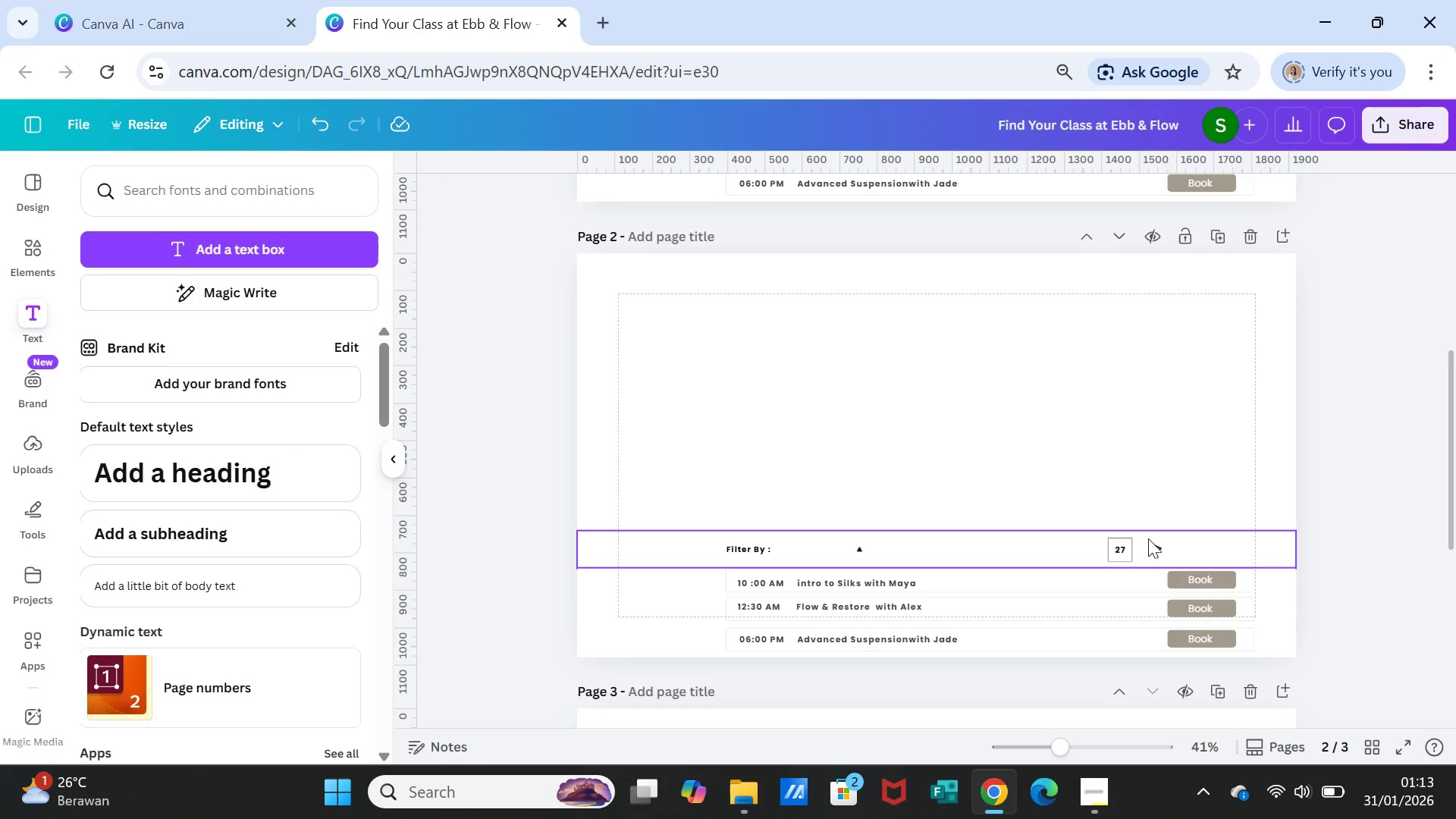 
key(Delete)
 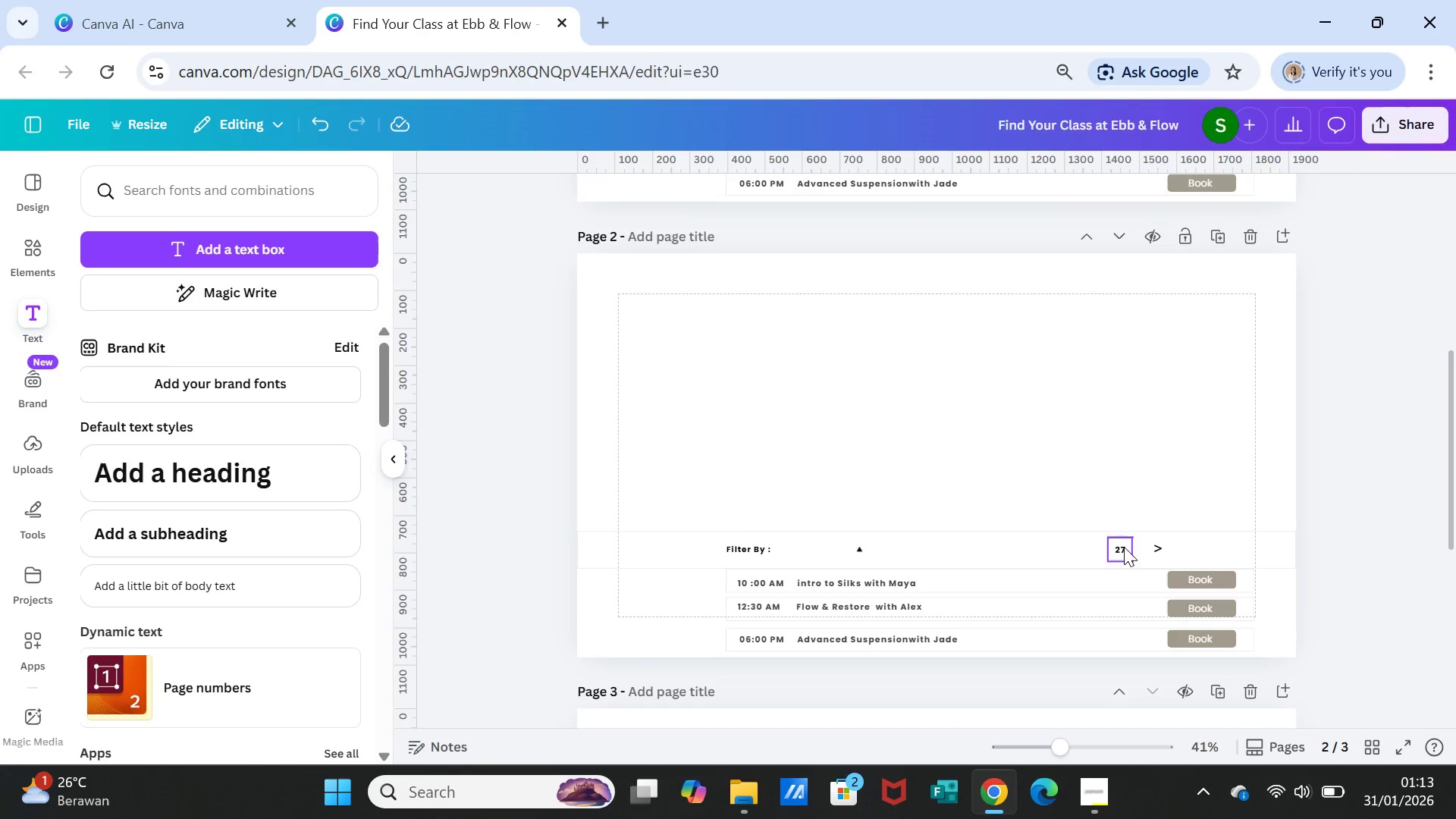 
left_click([1124, 547])
 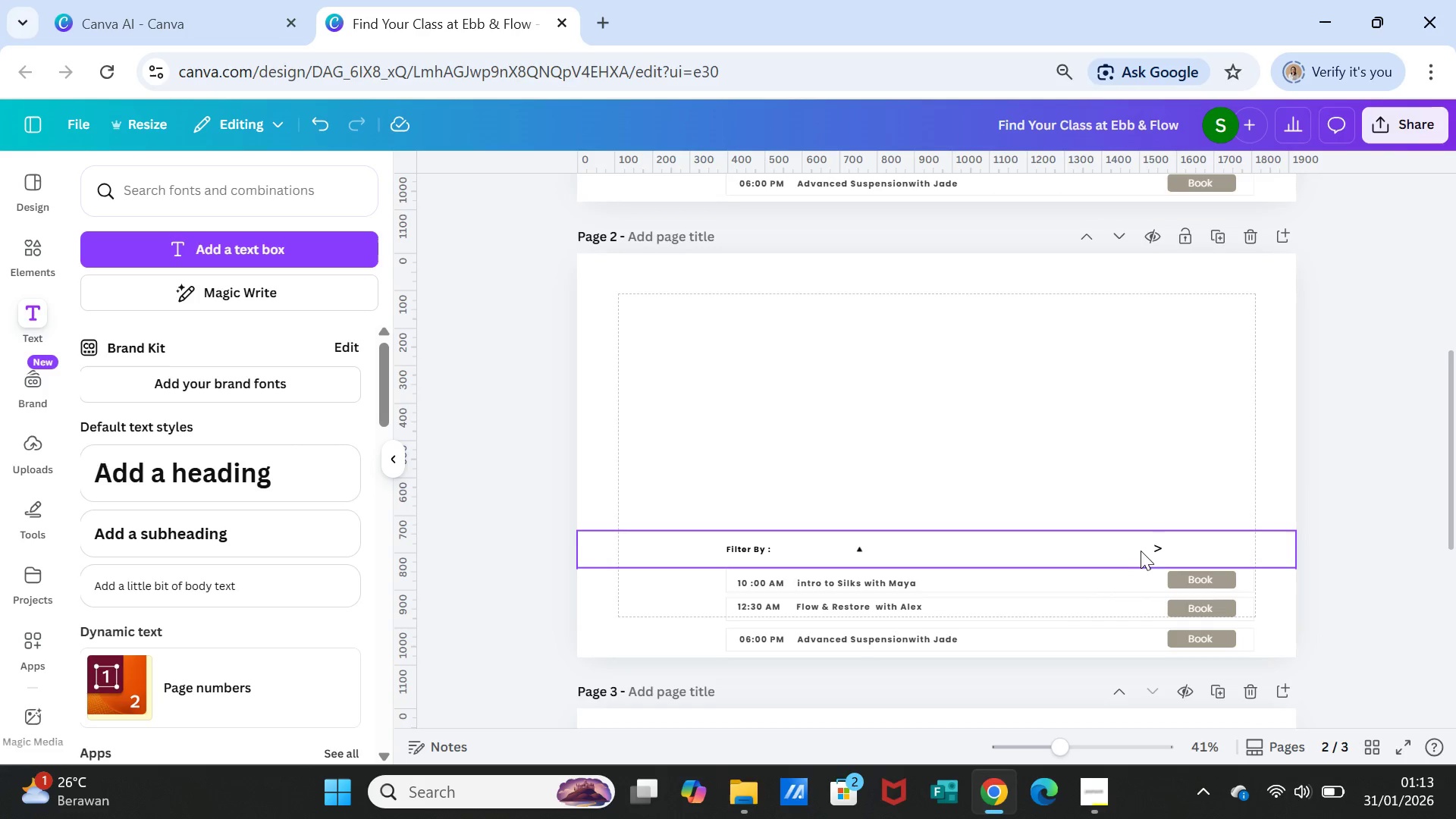 
key(Delete)
 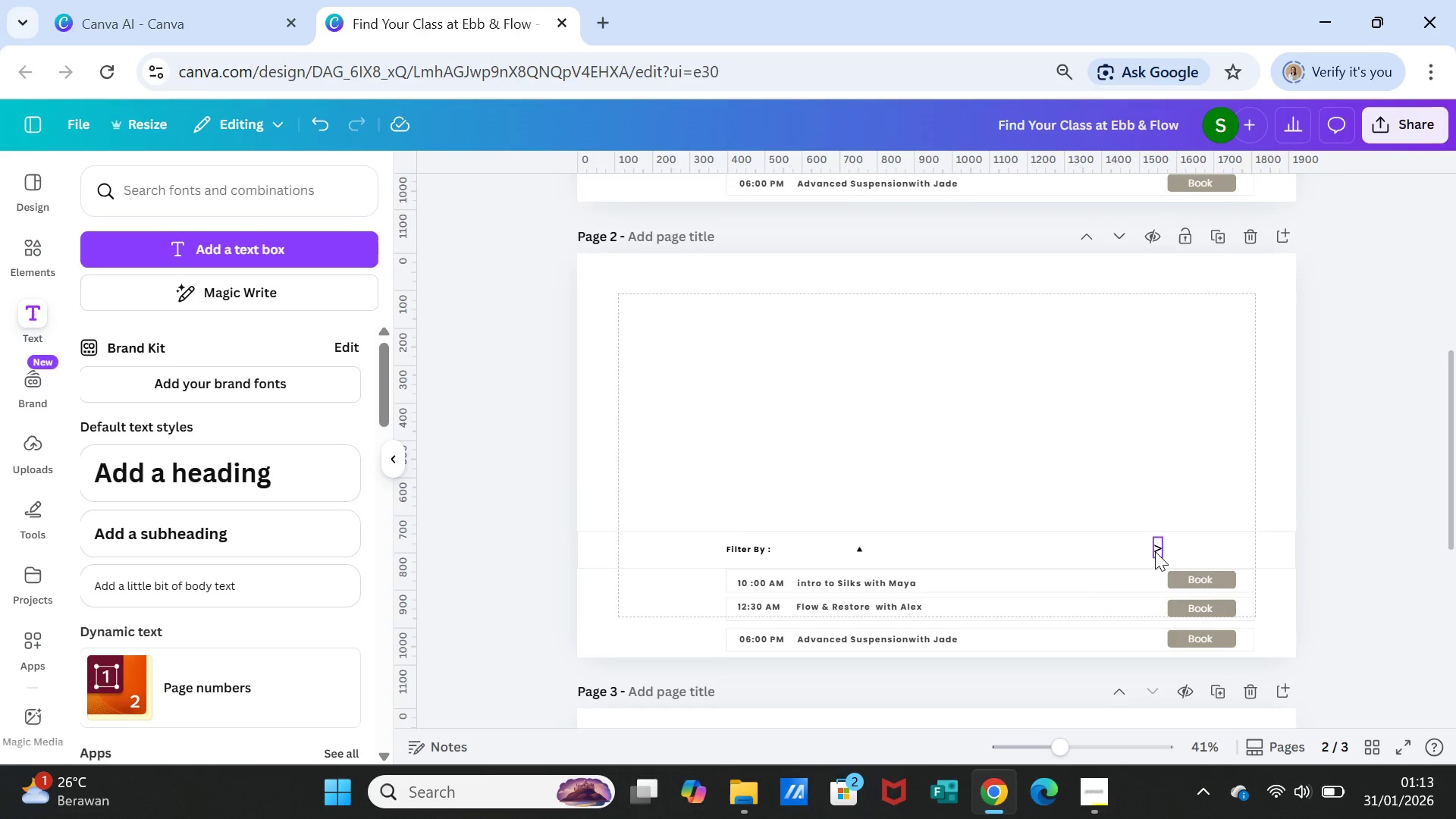 
left_click([1155, 551])
 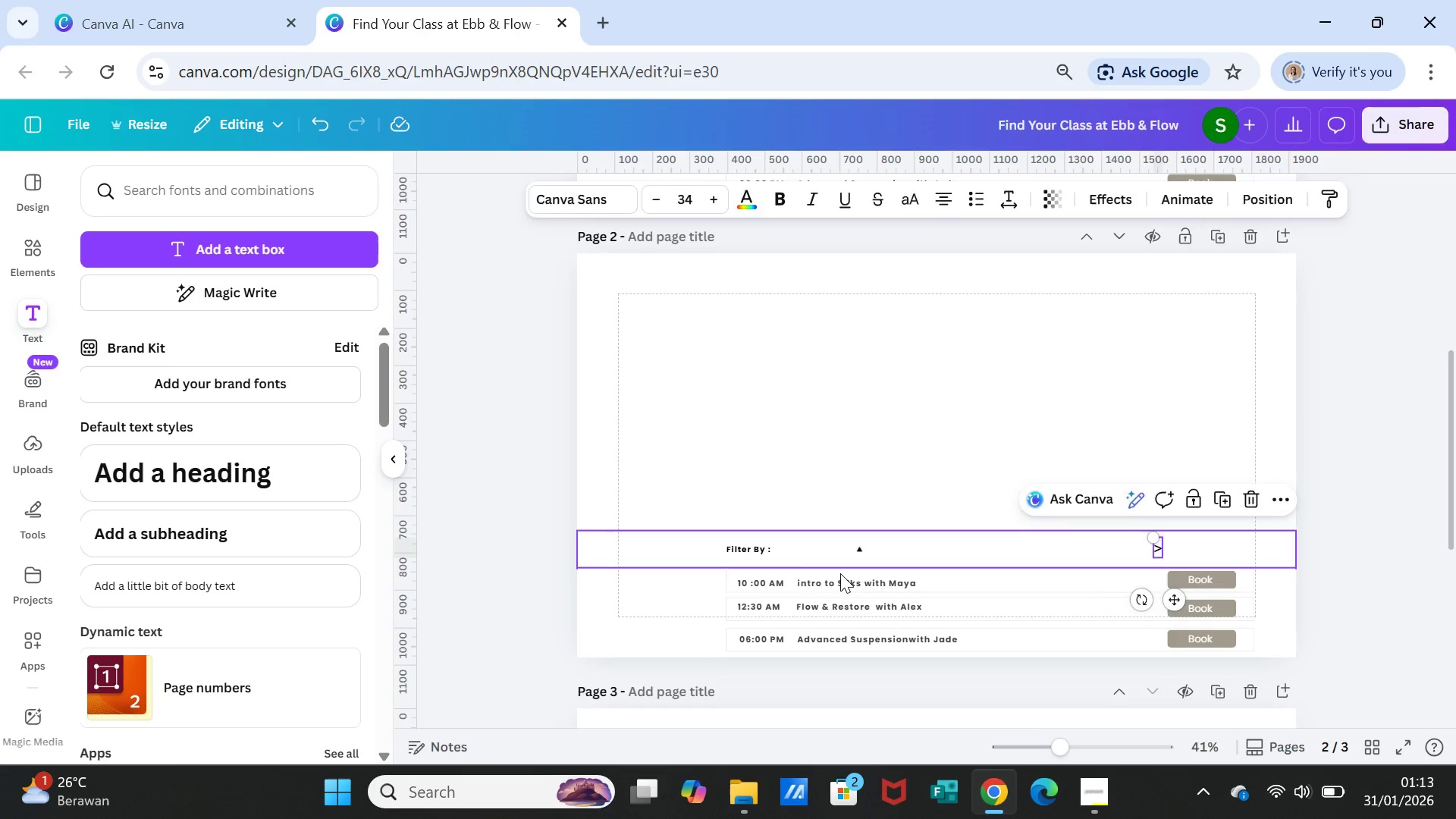 
key(Delete)
 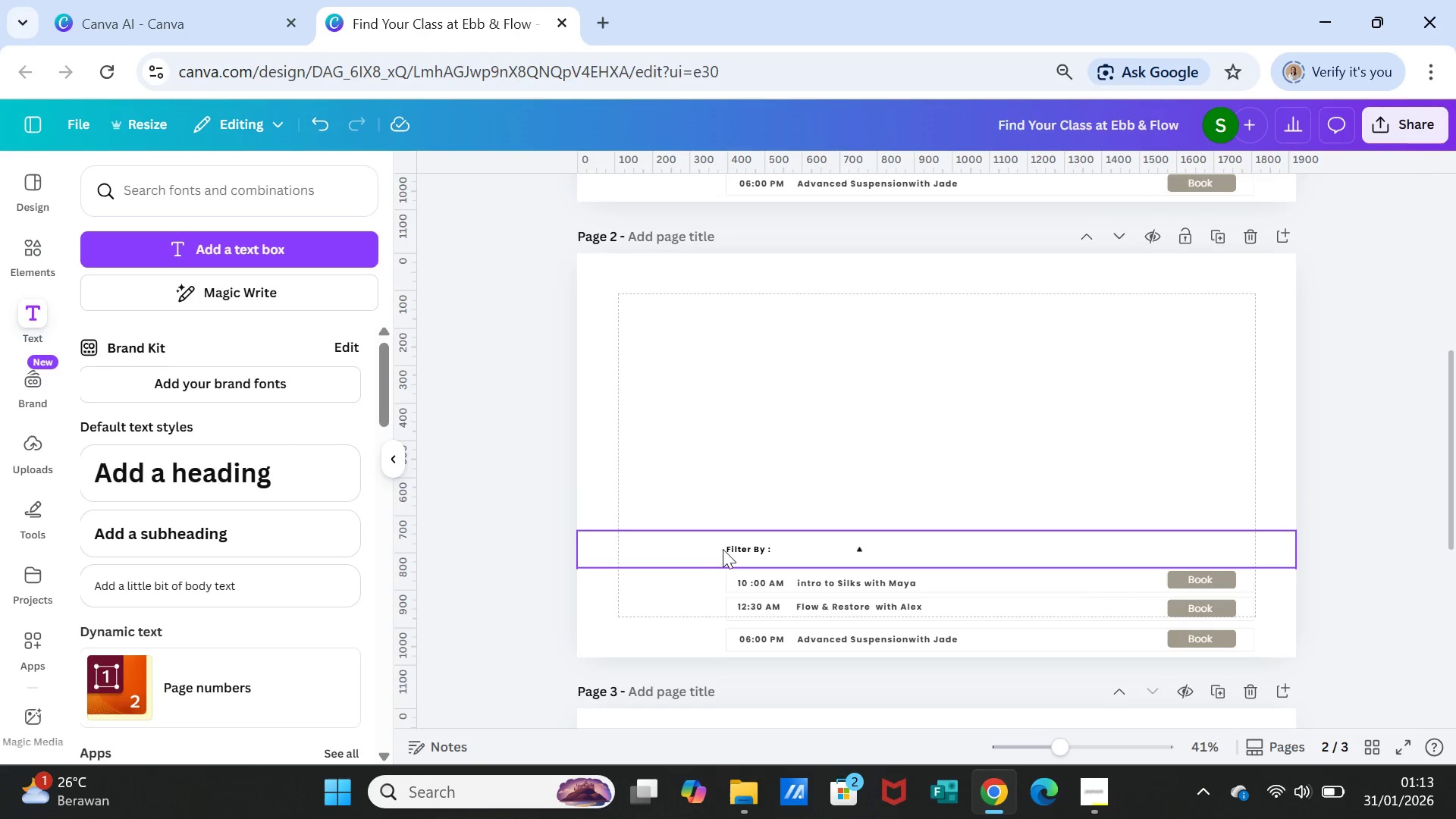 
left_click([729, 548])
 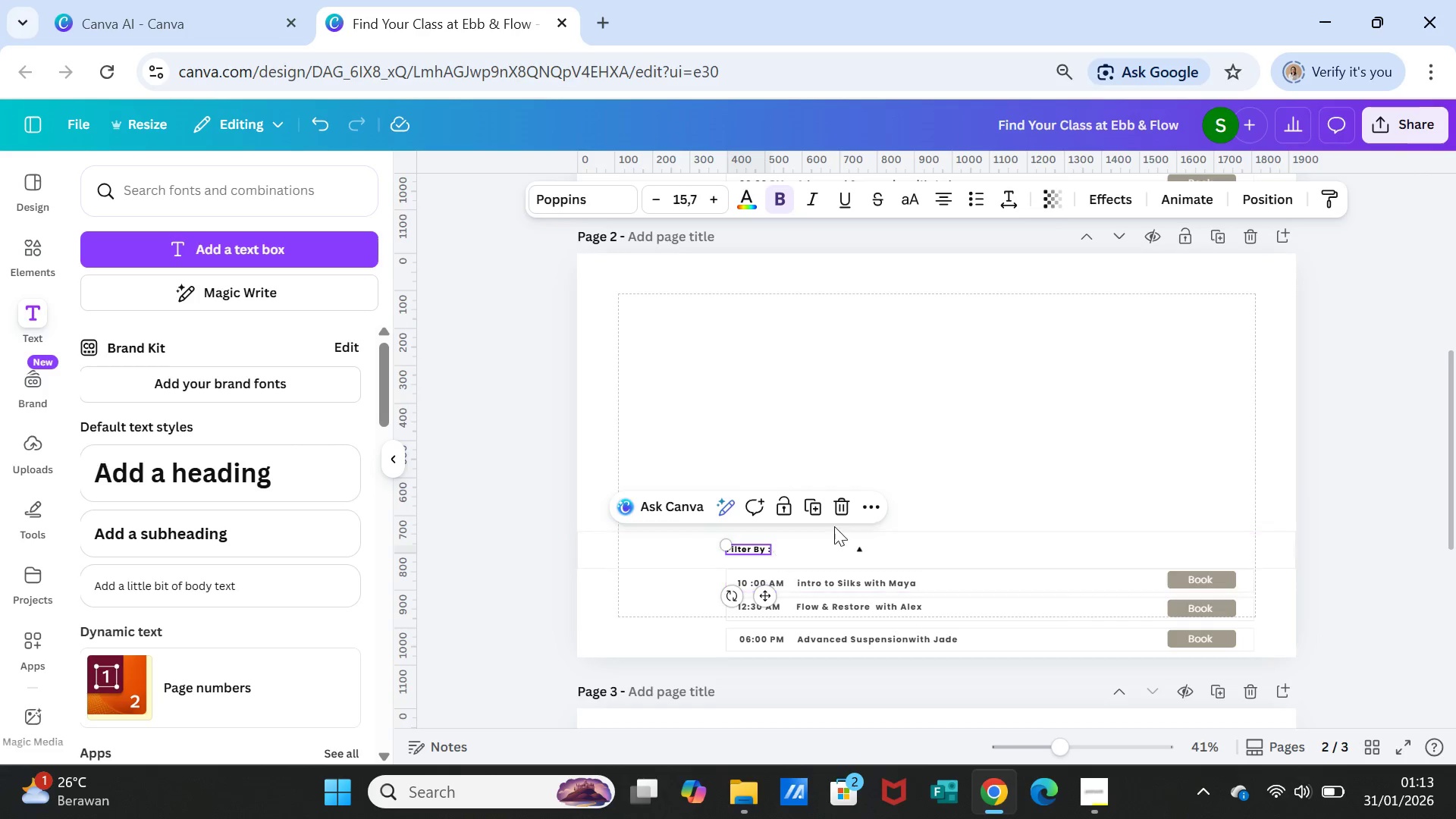 
left_click([946, 479])
 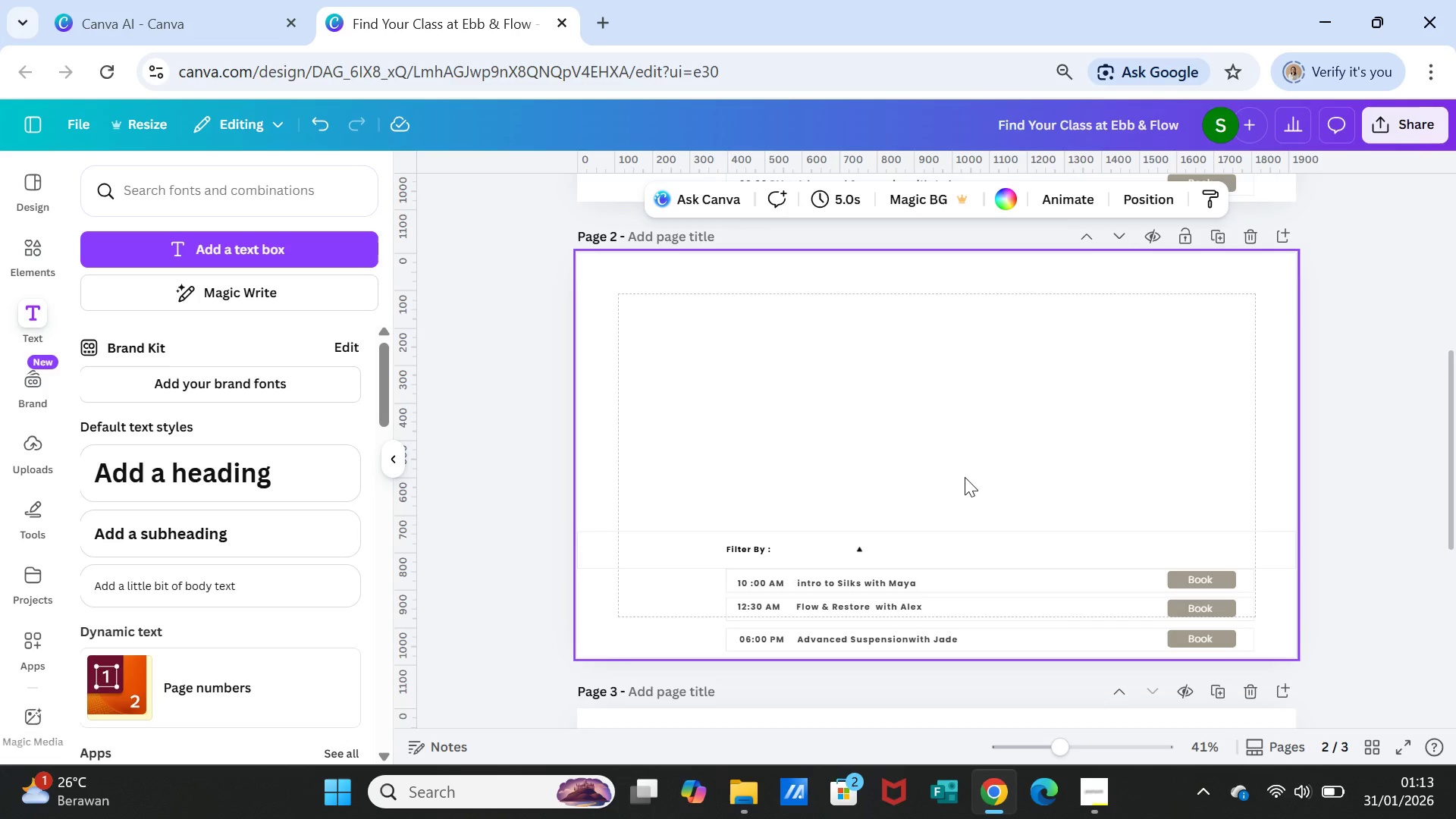 
wait(6.98)
 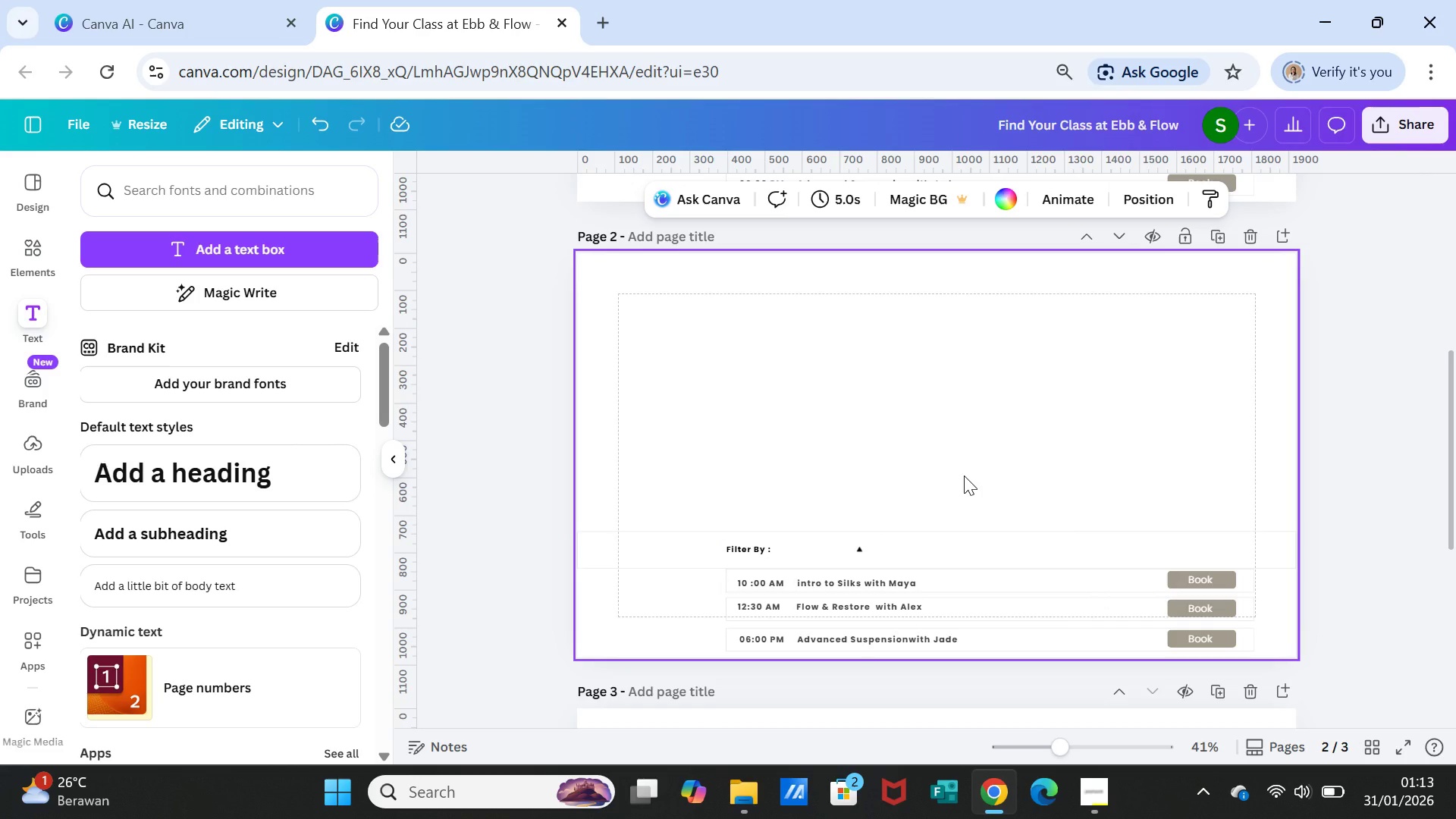 
scroll: coordinate [996, 447], scroll_direction: up, amount: 10.0
 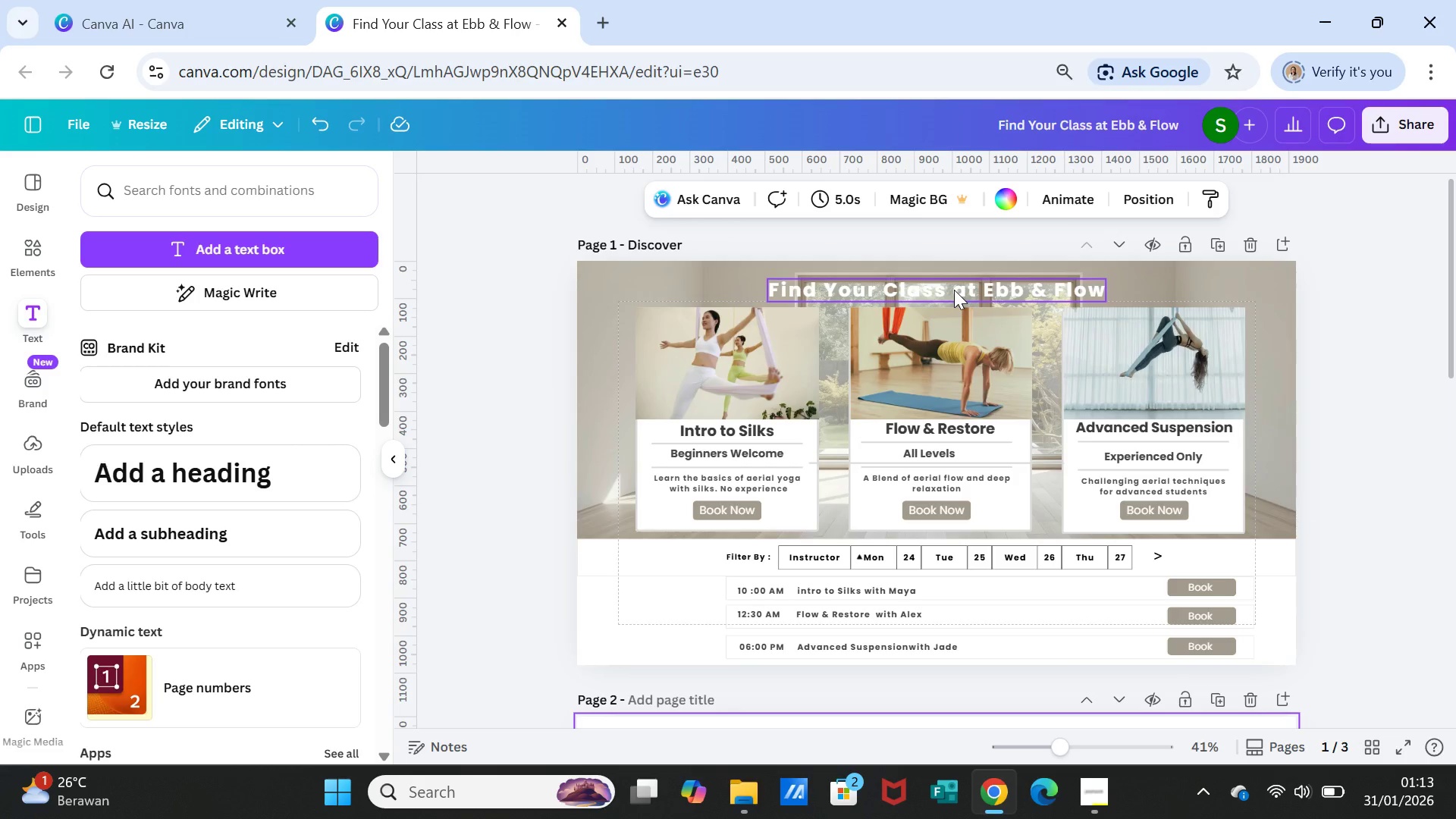 
left_click([954, 290])
 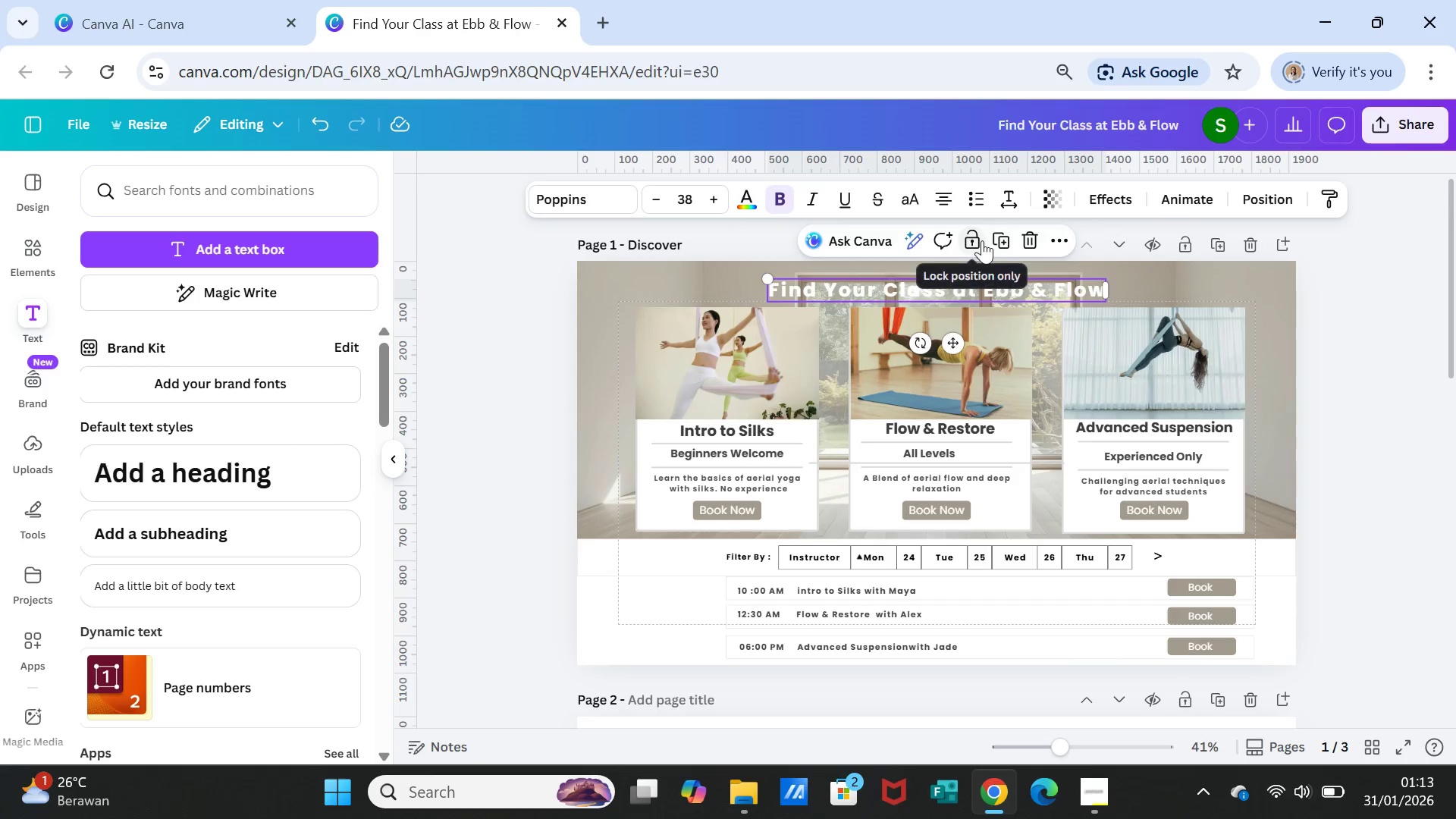 
left_click([1004, 234])
 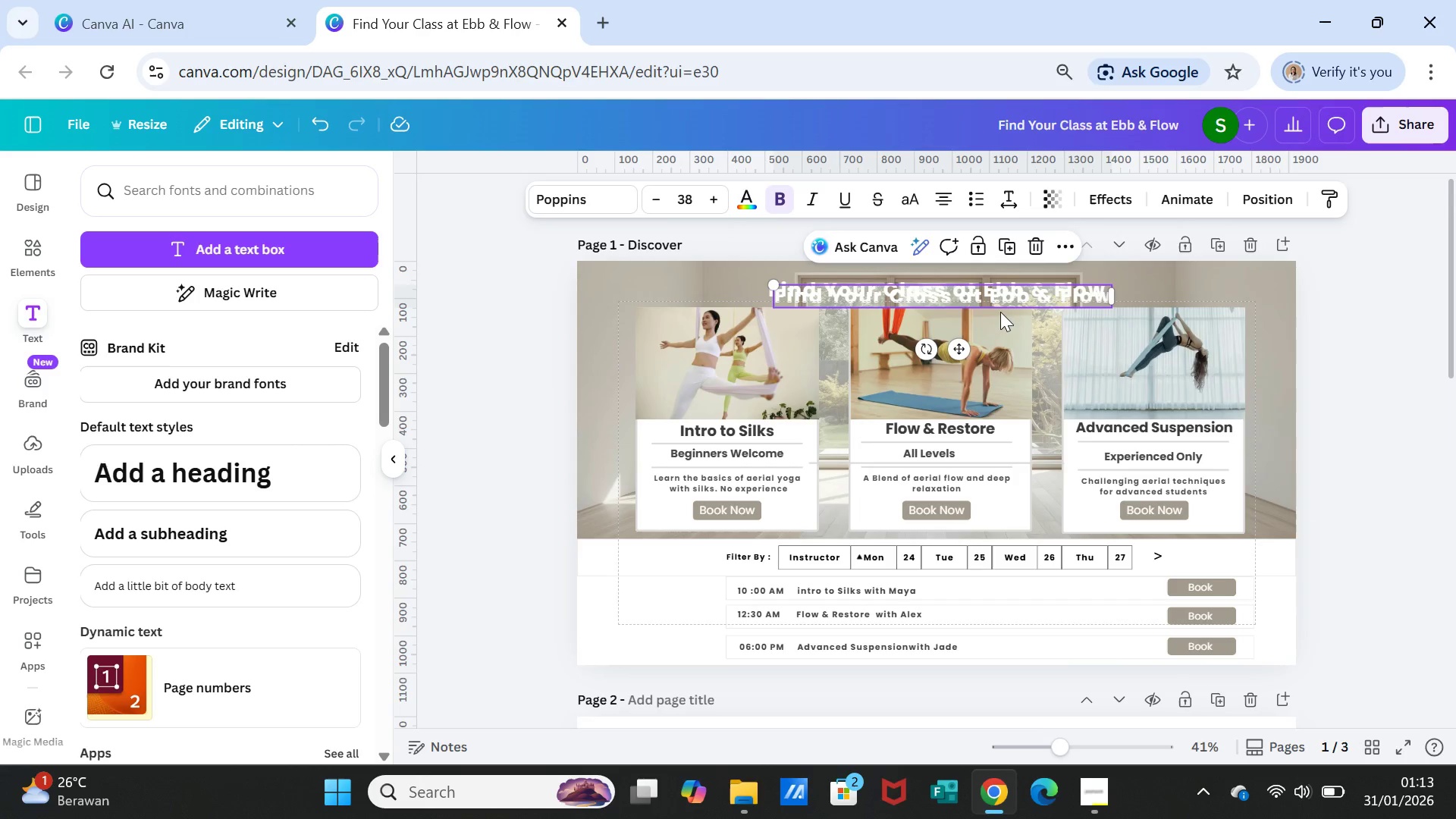 
left_click_drag(start_coordinate=[1000, 299], to_coordinate=[1002, 559])
 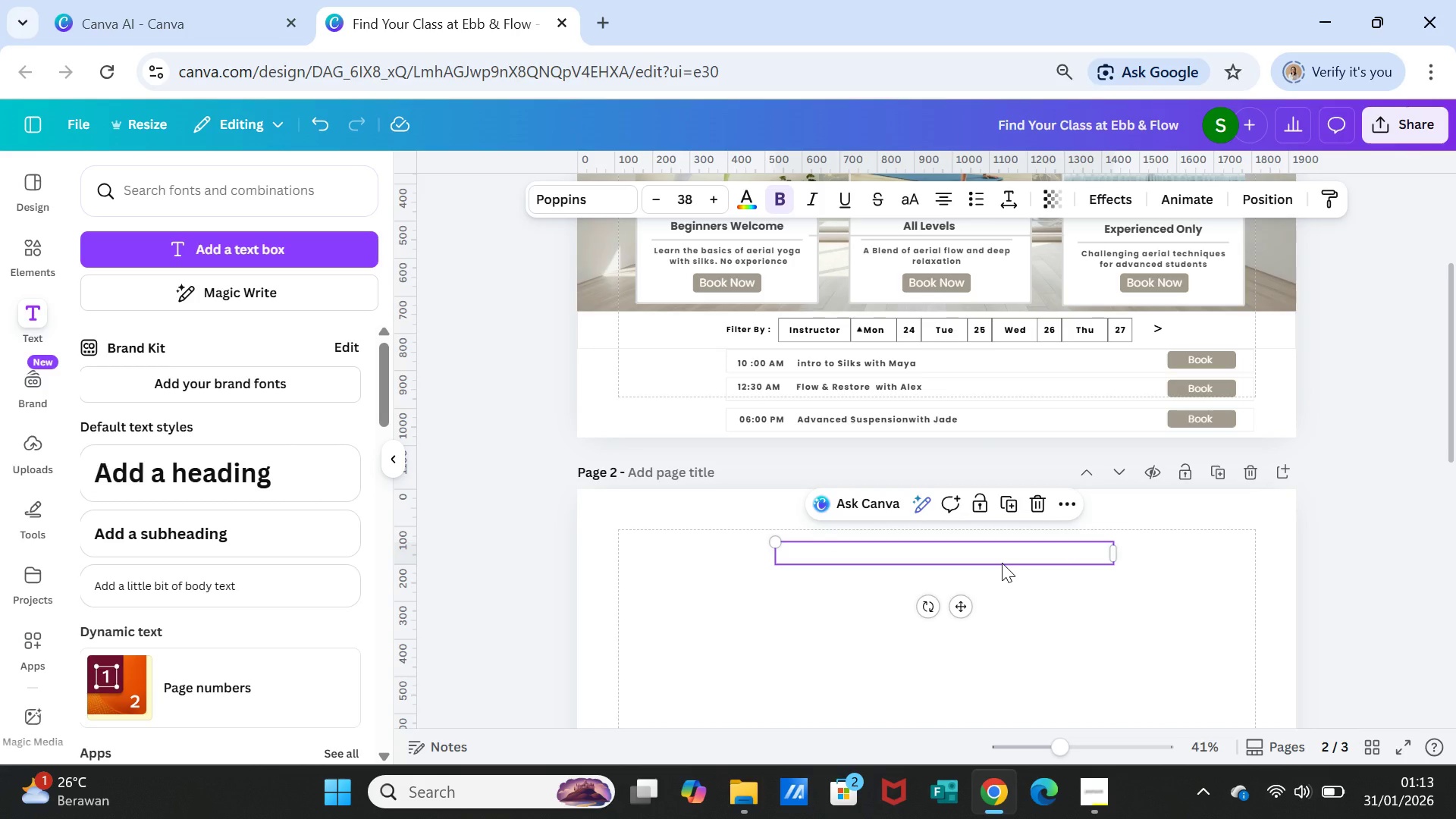 
scroll: coordinate [1022, 585], scroll_direction: down, amount: 2.0
 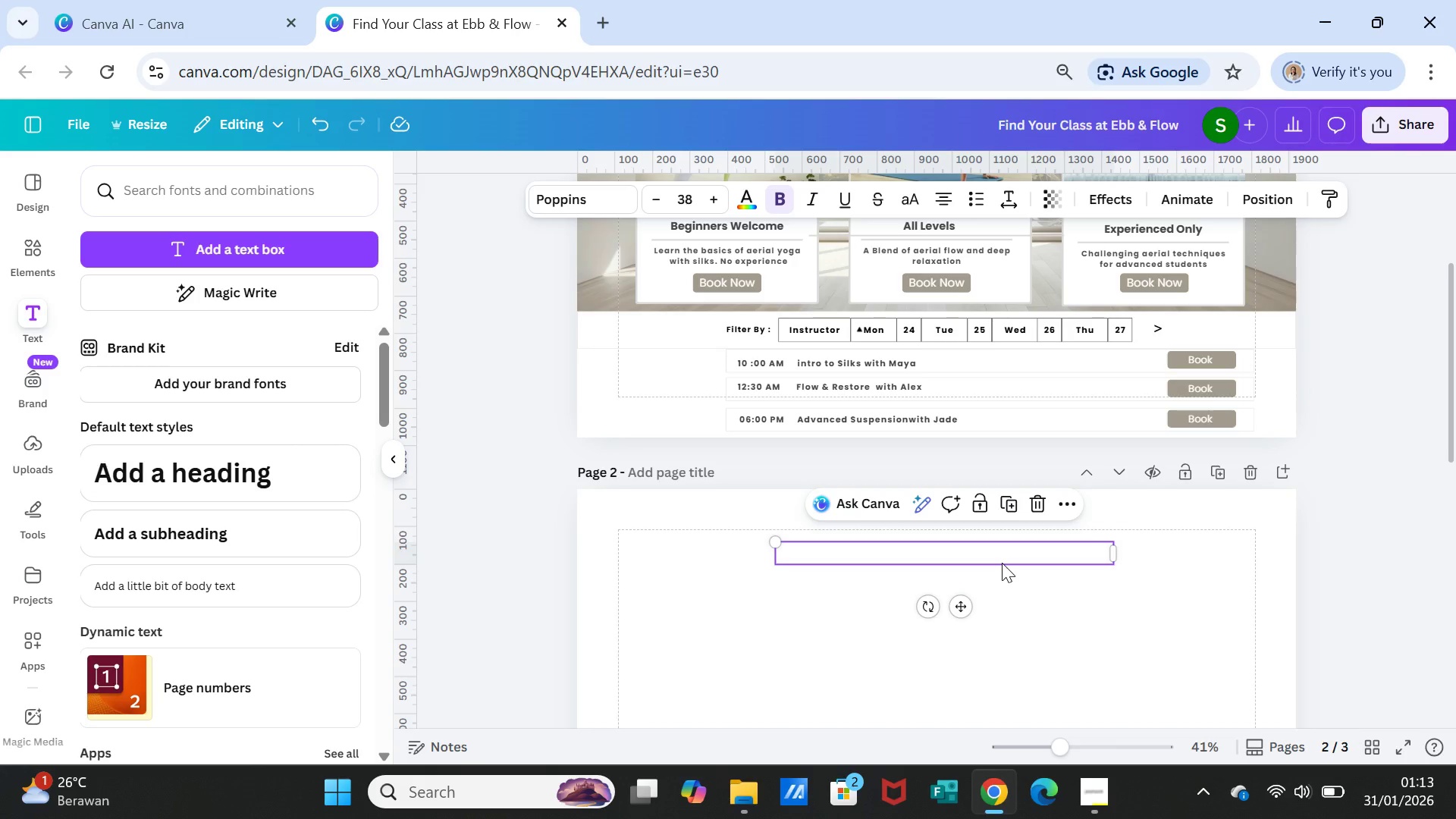 
wait(20.58)
 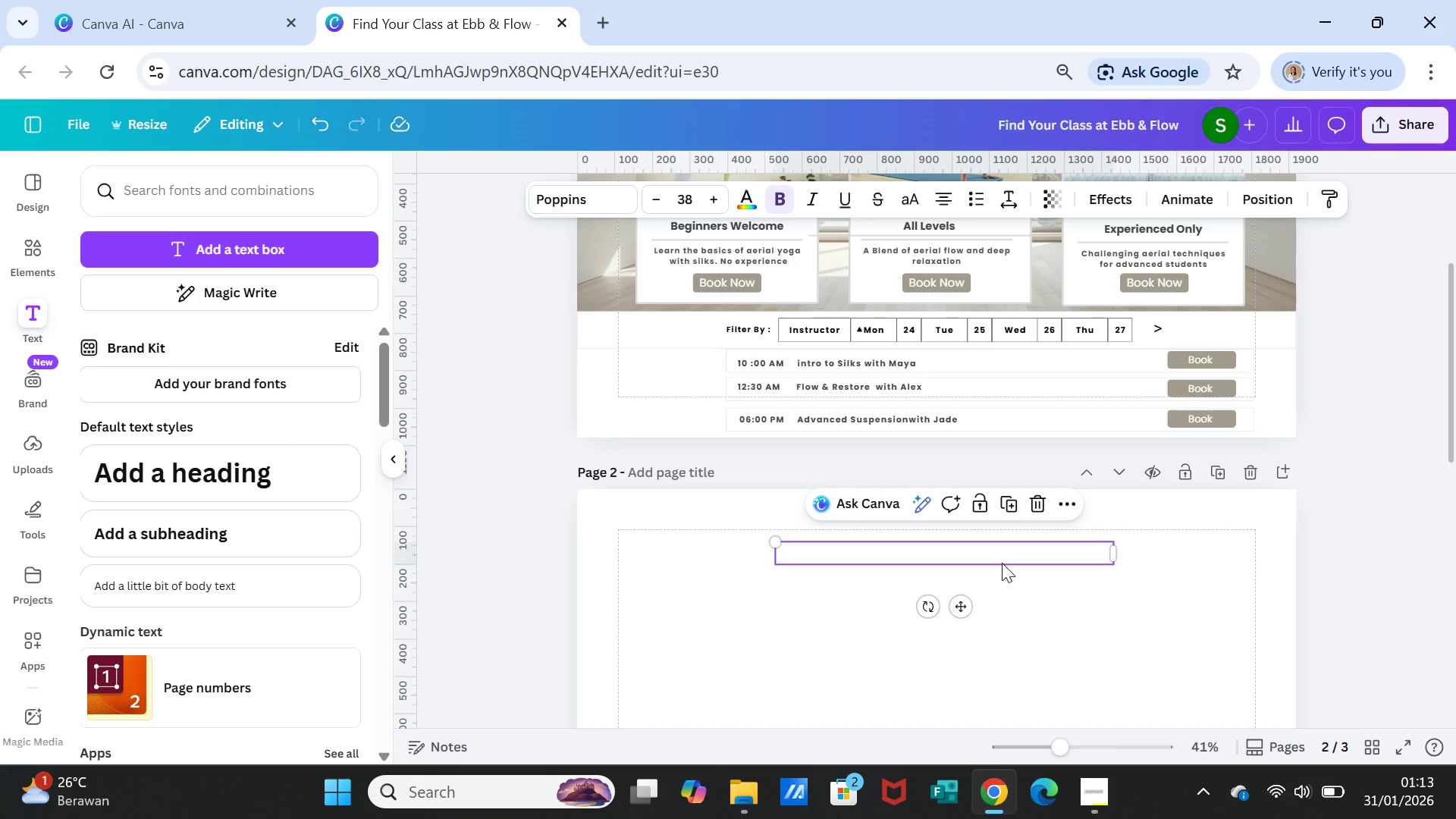 
left_click([874, 657])